 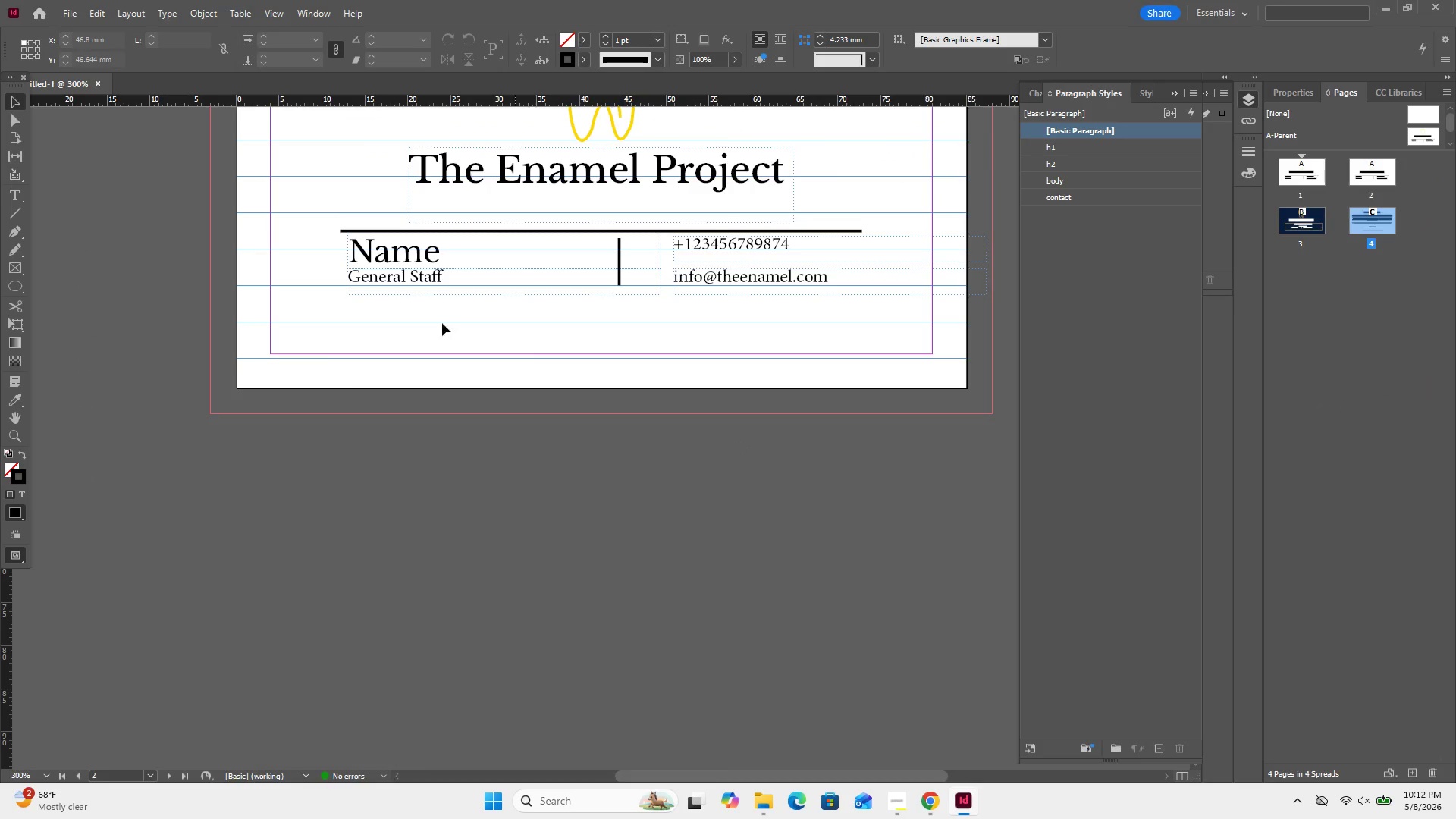 
scroll: coordinate [422, 287], scroll_direction: up, amount: 5.0
 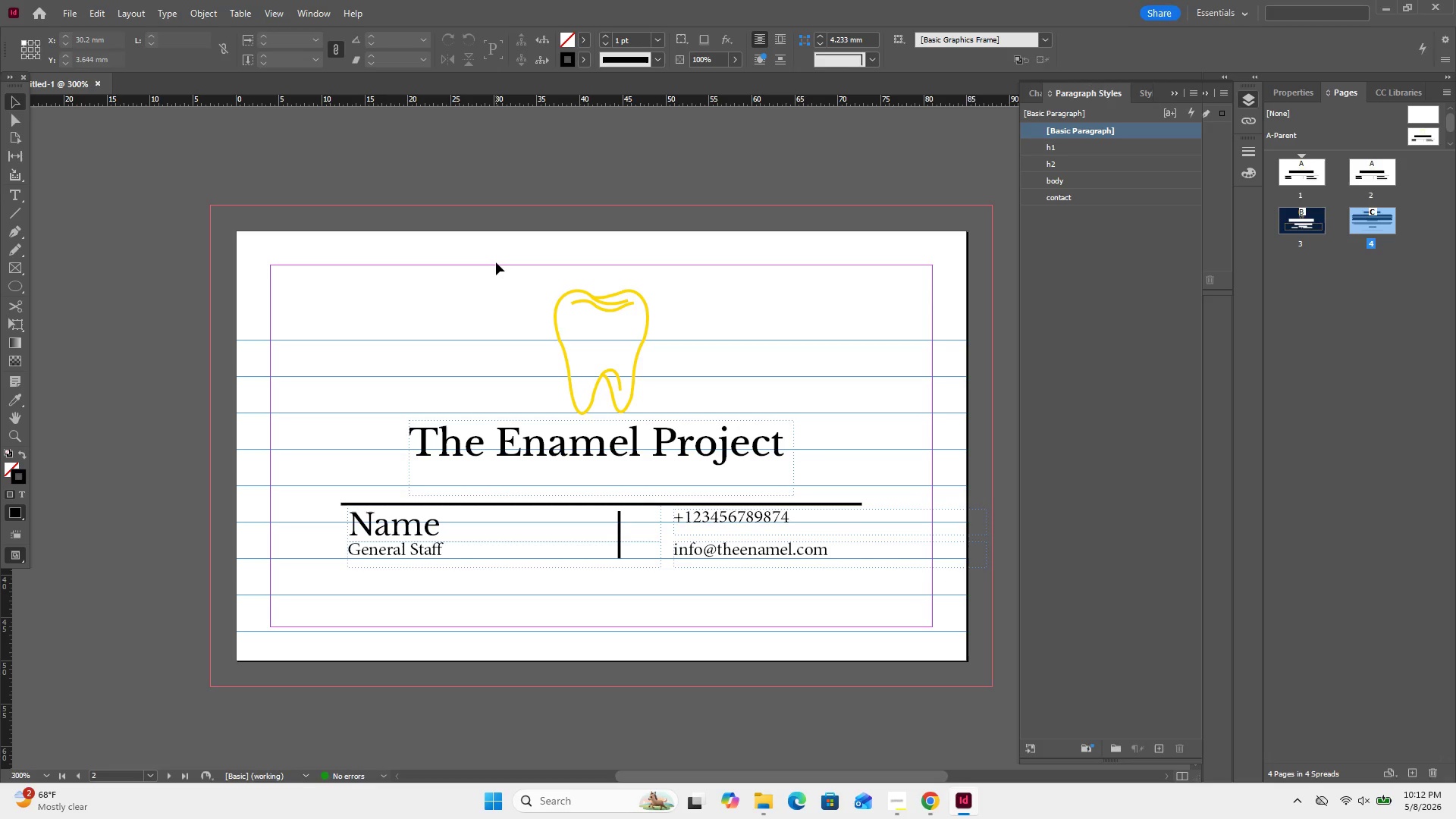 
wait(13.89)
 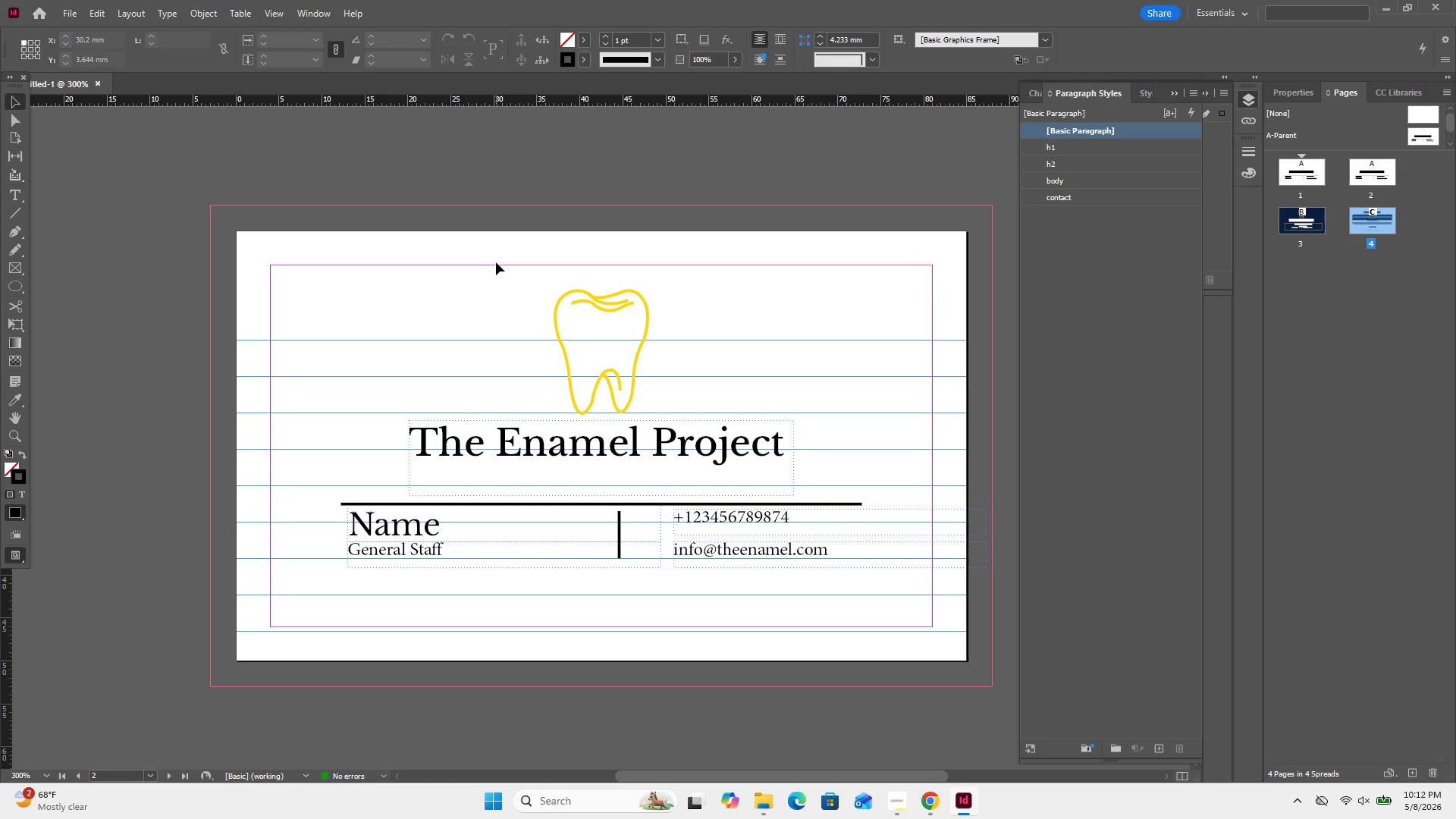 
double_click([440, 554])
 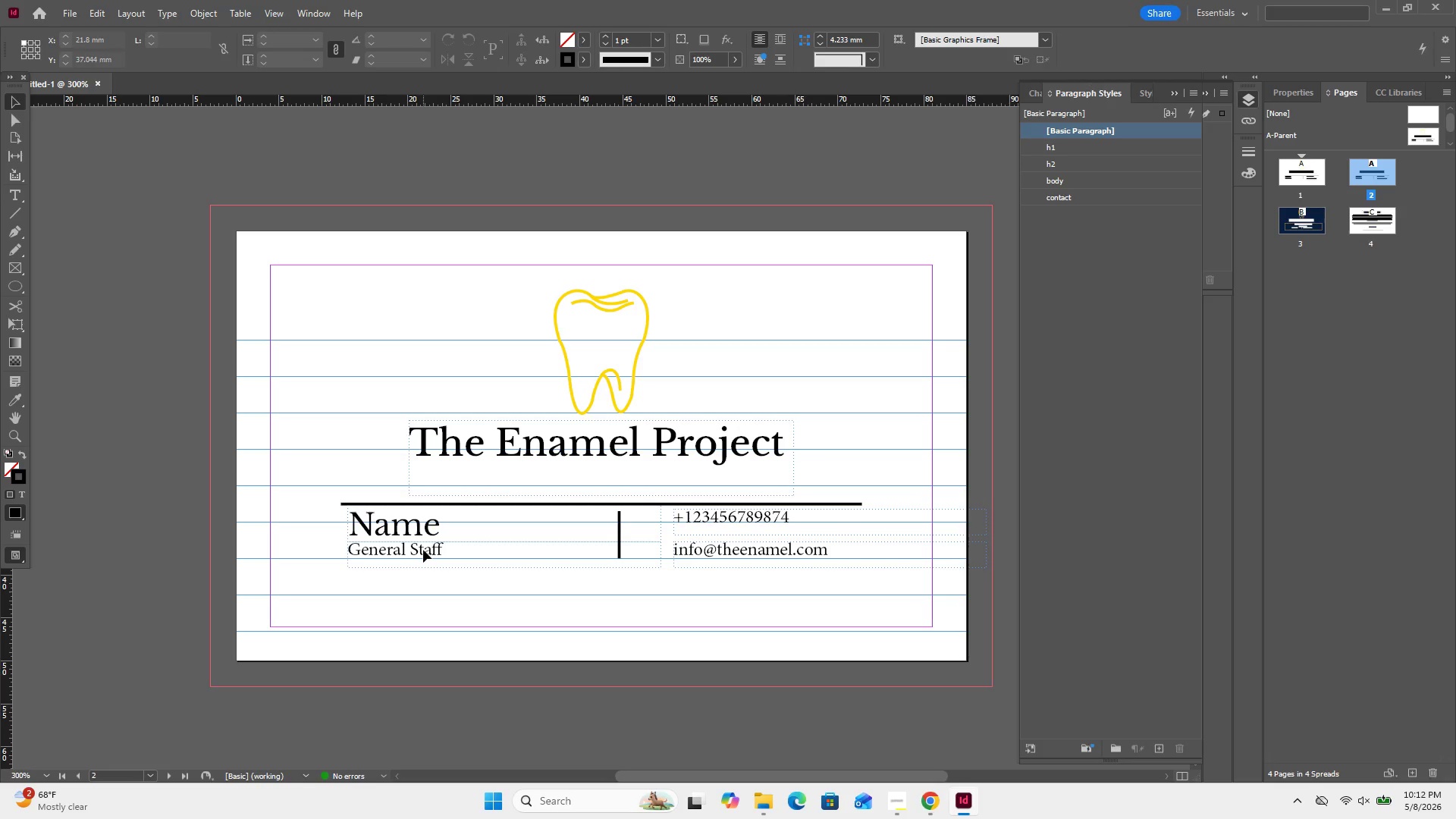 
double_click([423, 550])
 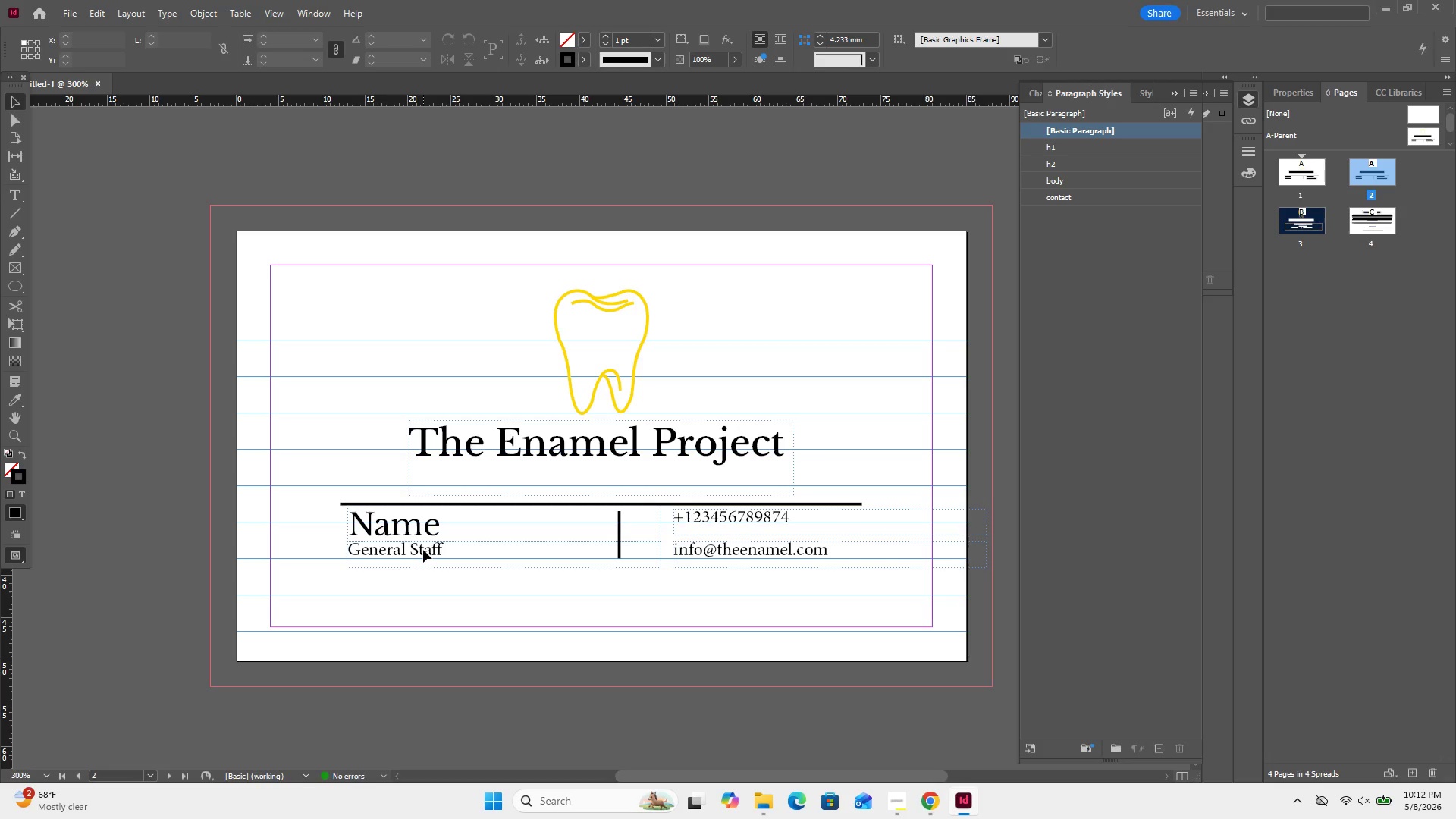 
double_click([423, 550])
 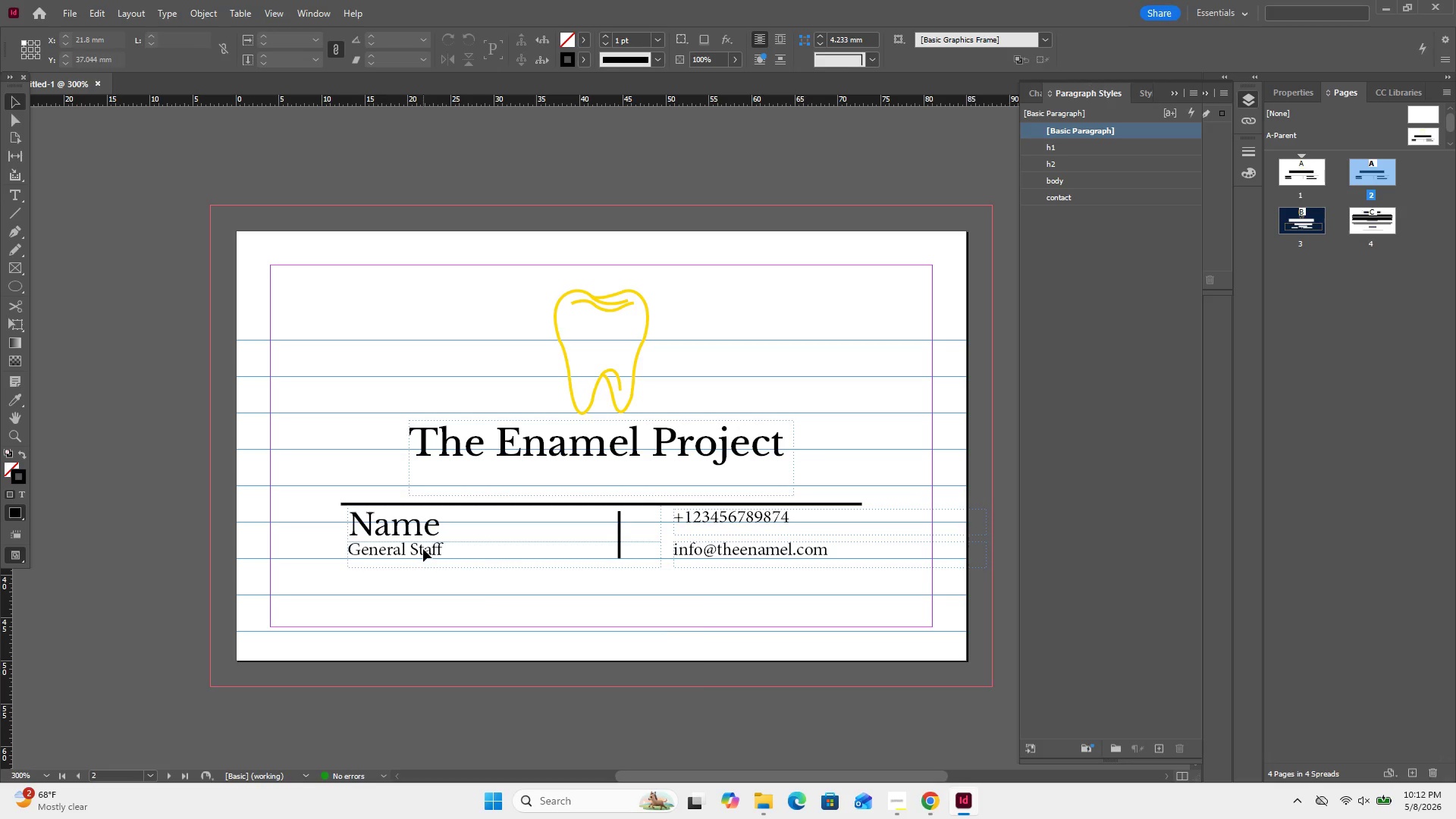 
right_click([423, 549])
 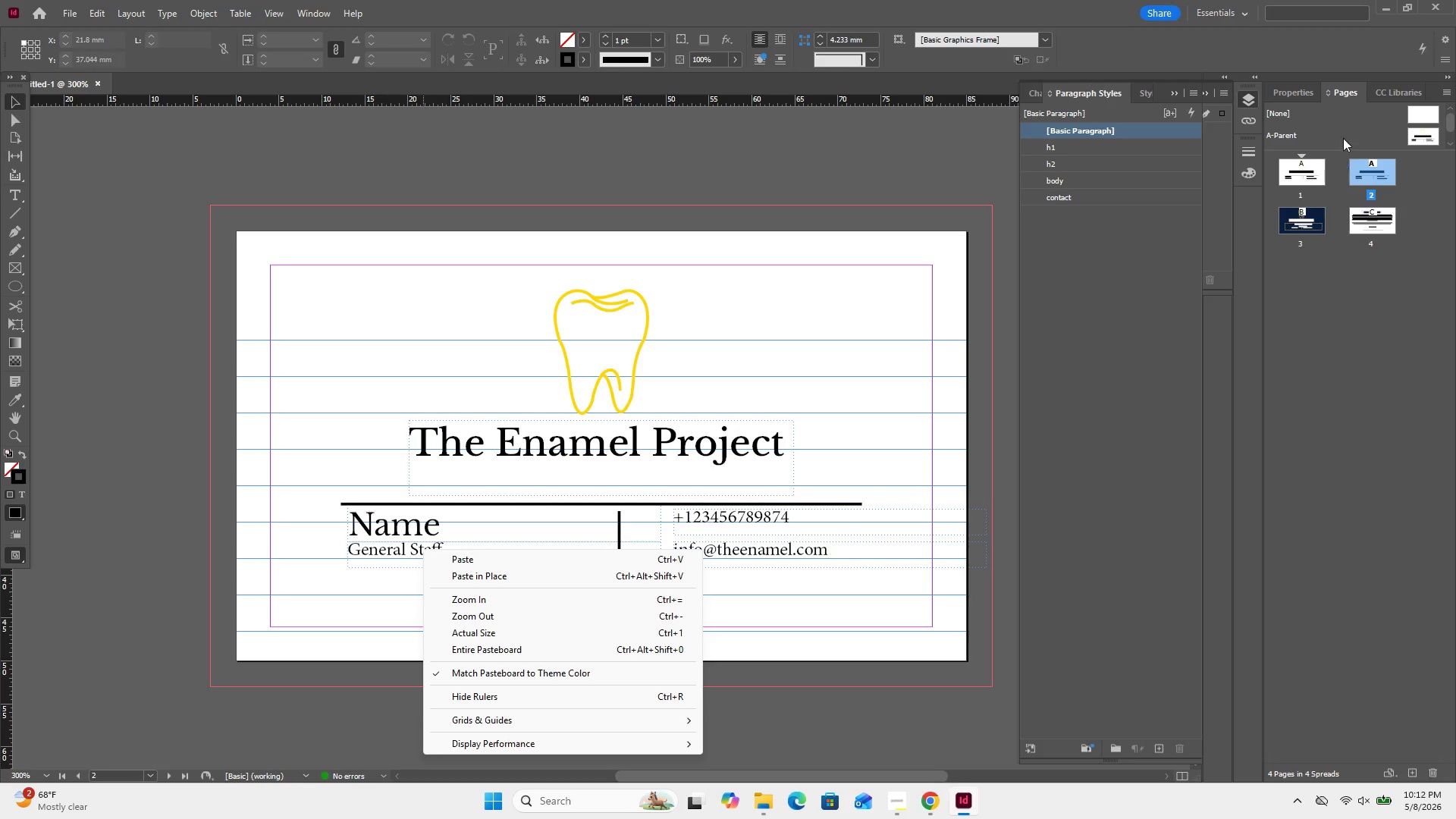 
left_click([1396, 171])
 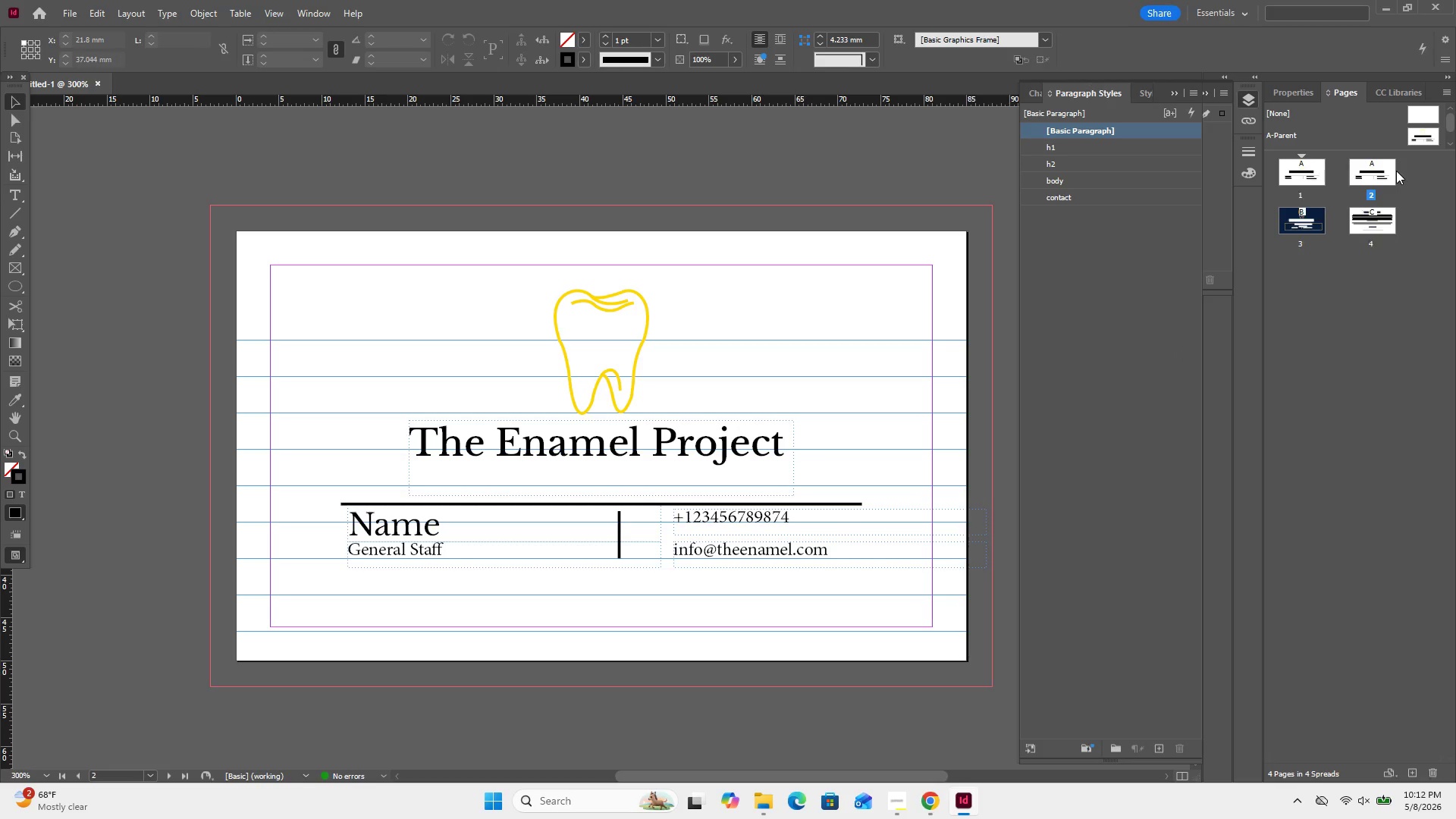 
right_click([1396, 171])
 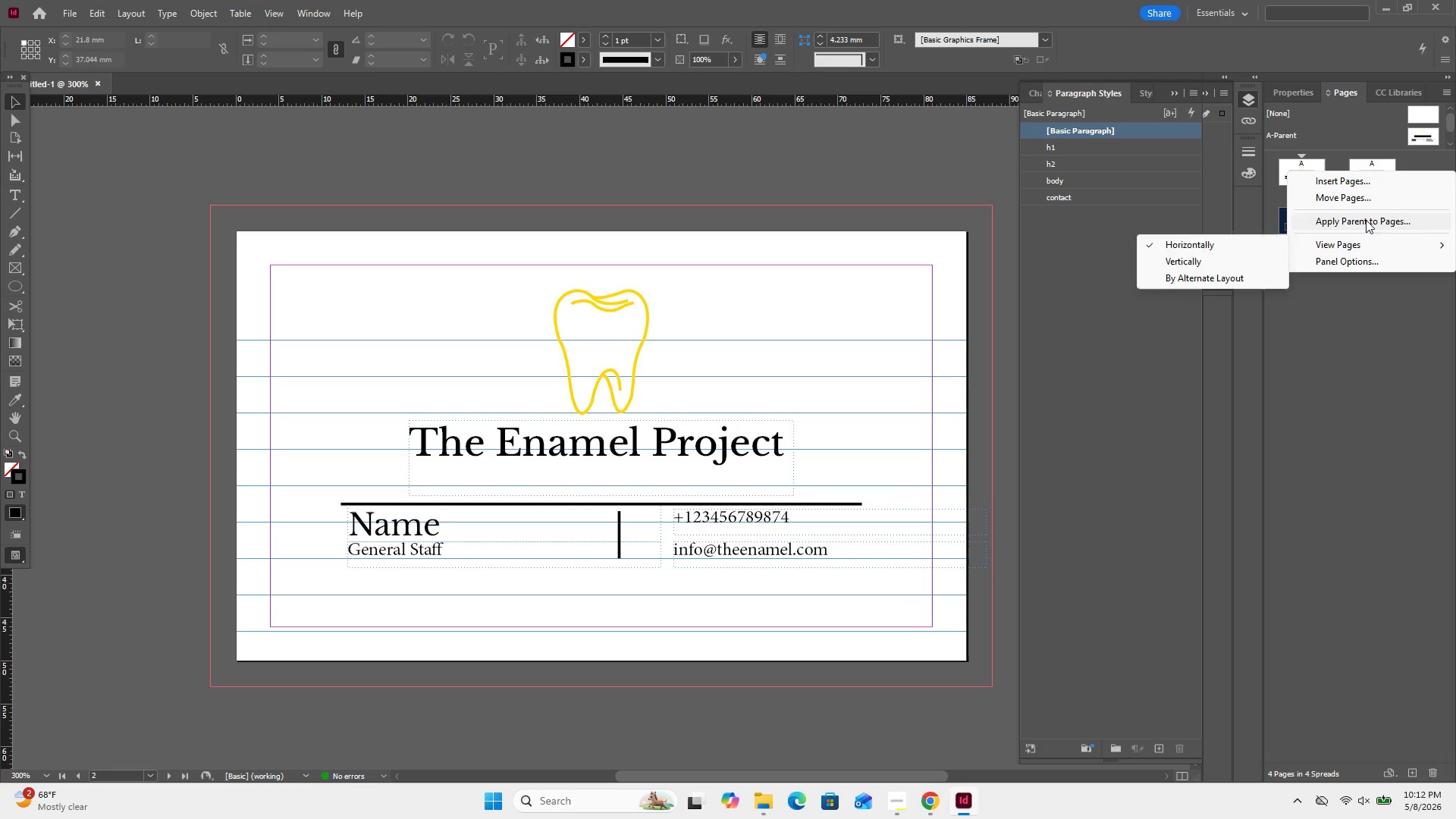 
left_click([1391, 347])
 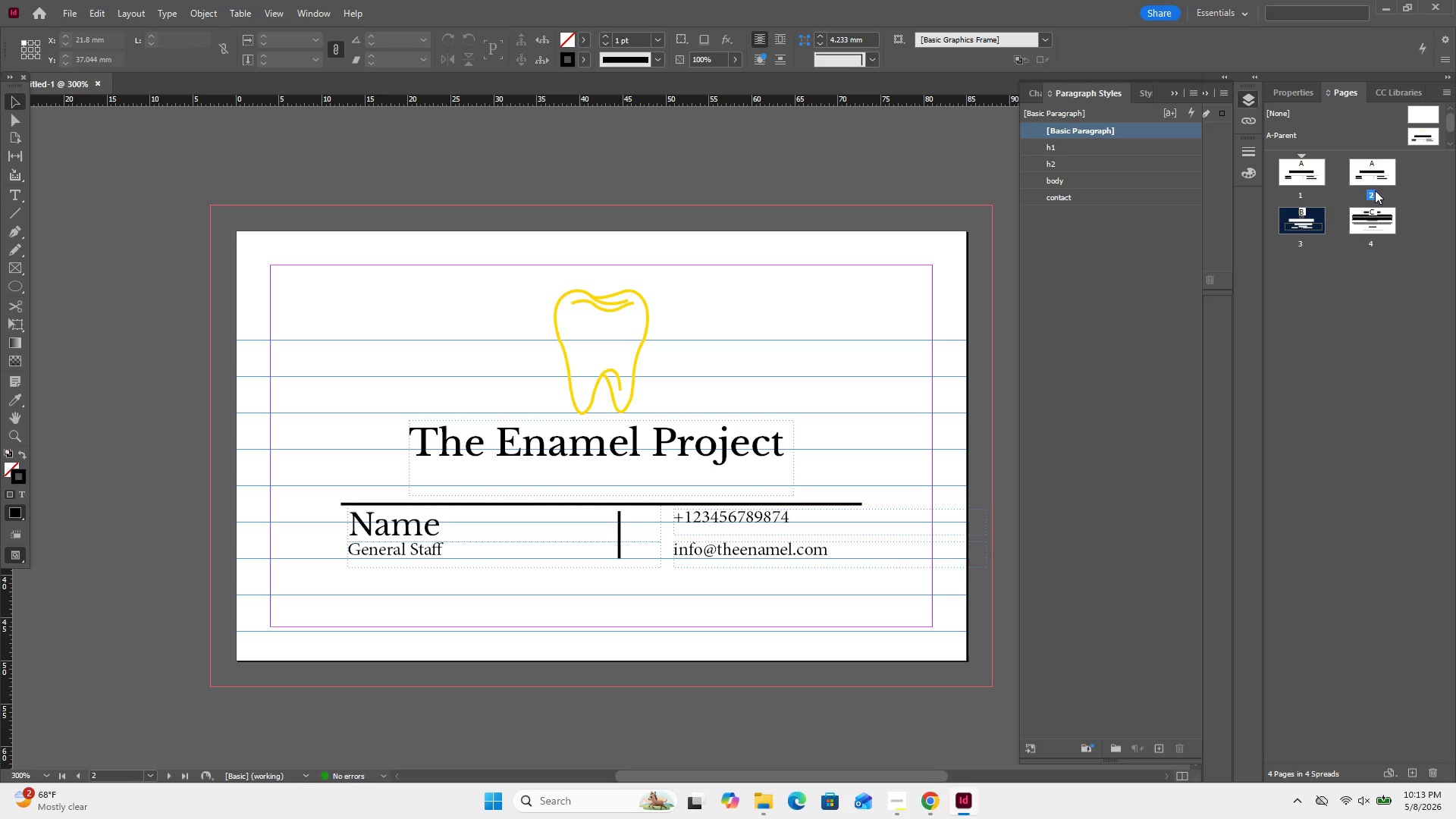 
left_click([1378, 186])
 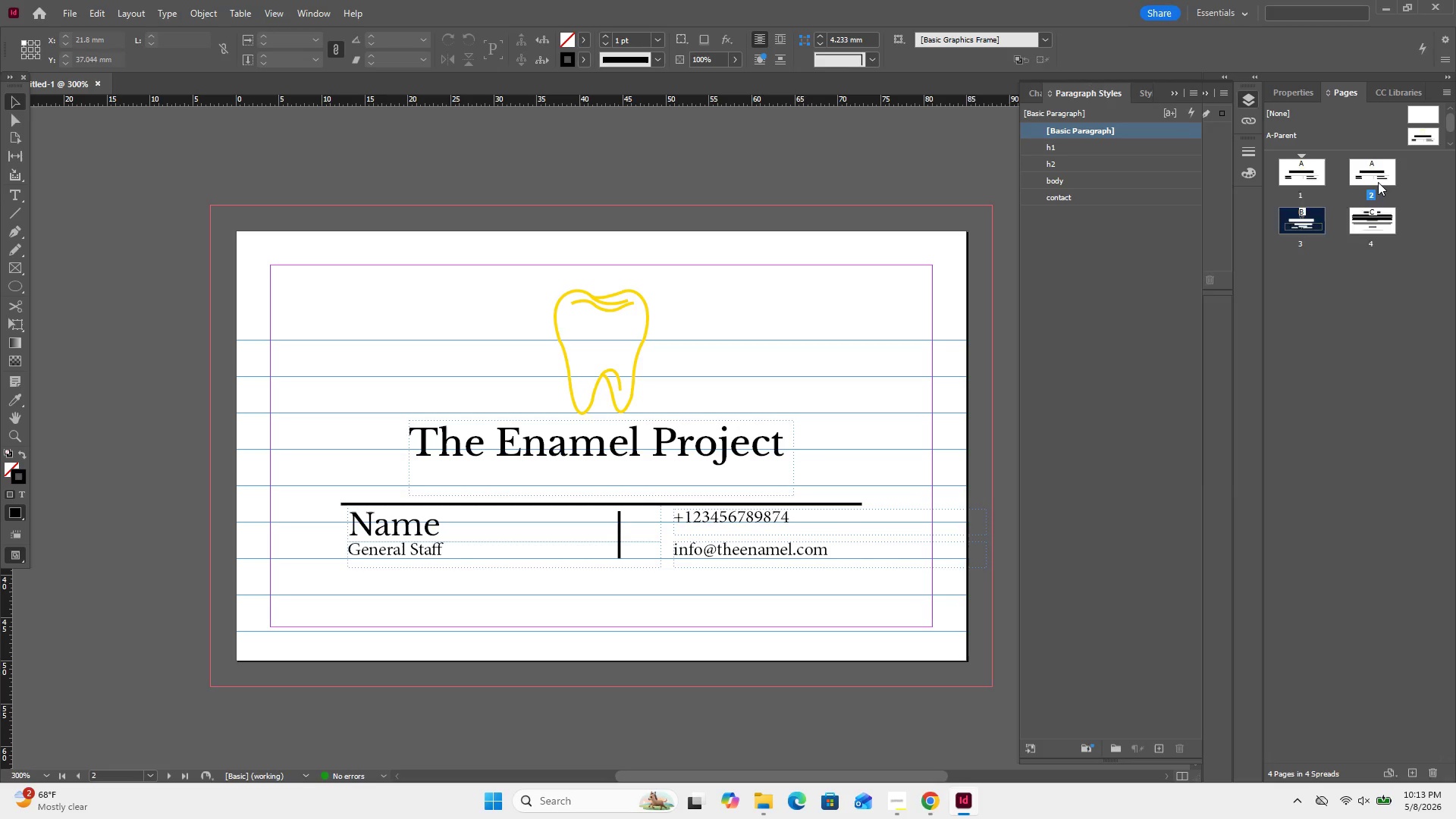 
right_click([1378, 182])
 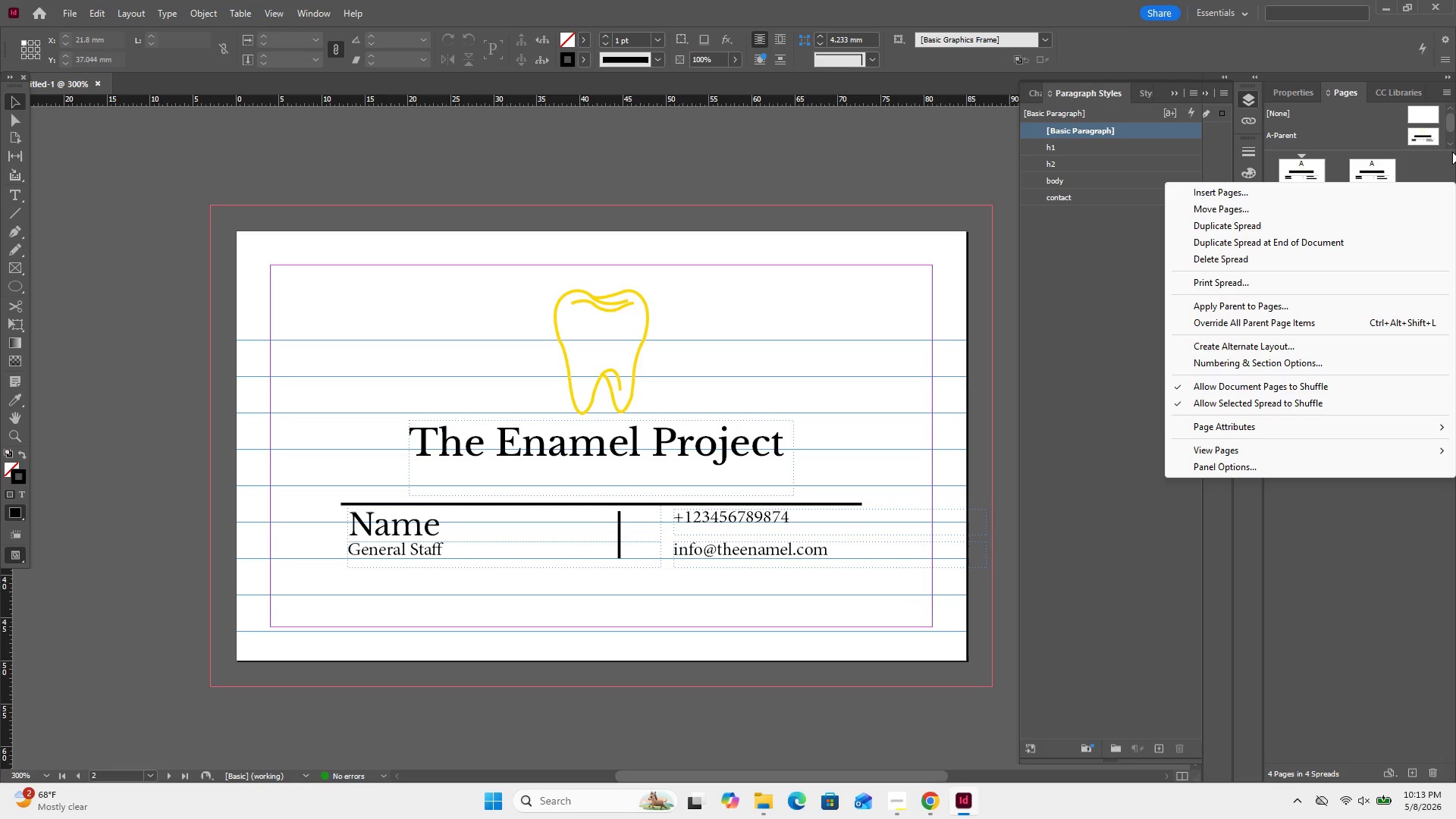 
wait(22.61)
 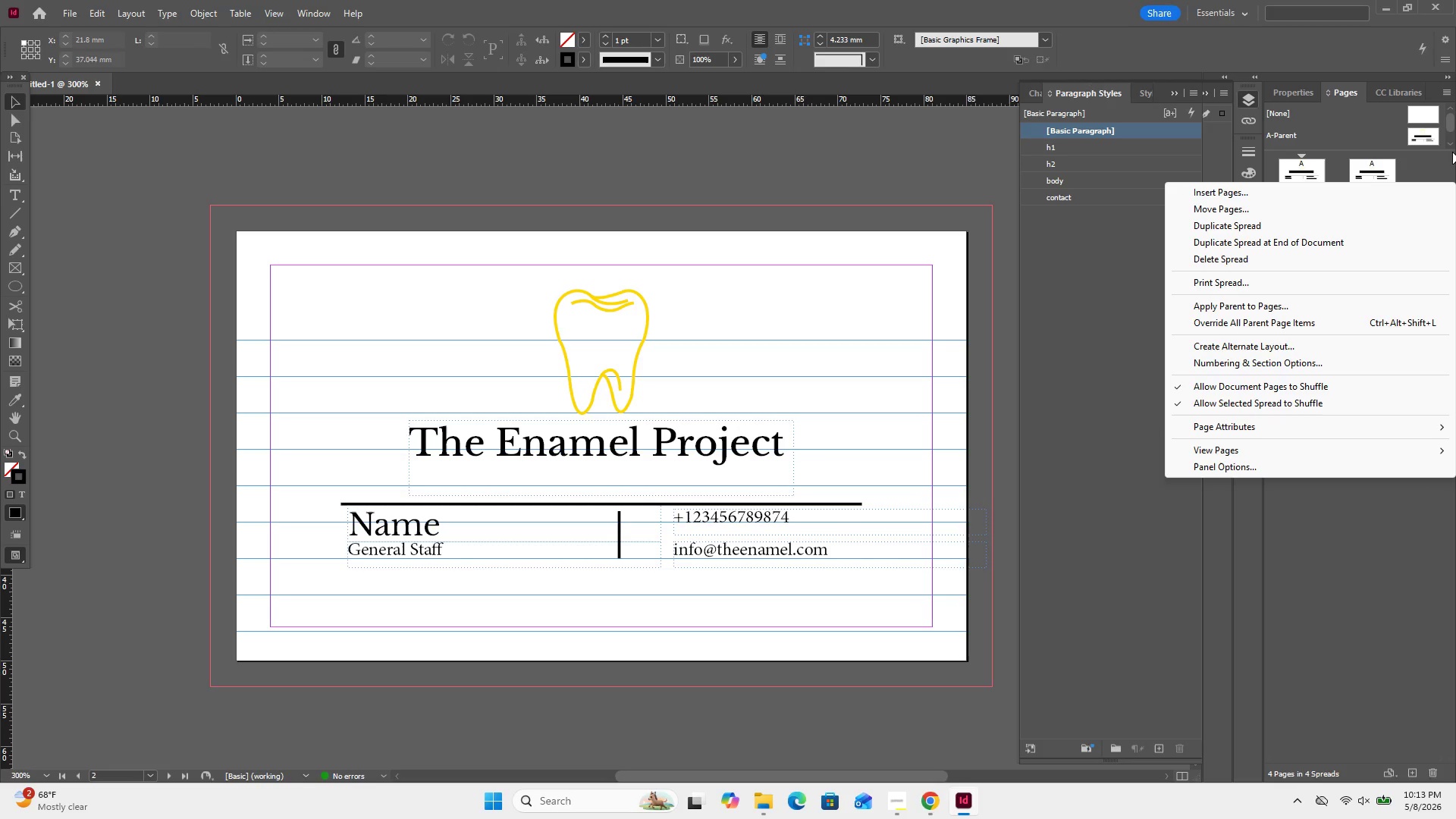 
left_click([1298, 324])
 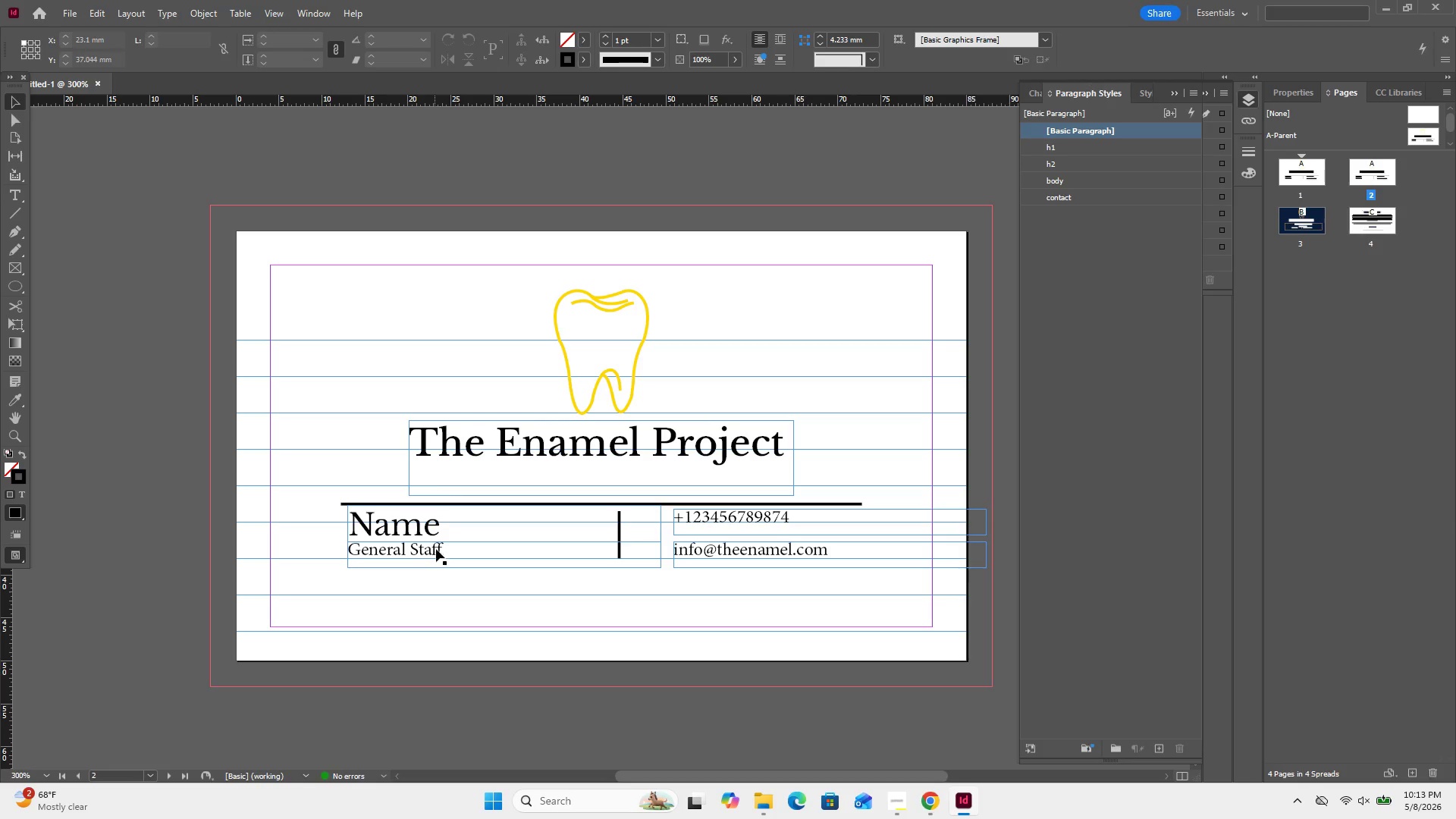 
double_click([438, 541])
 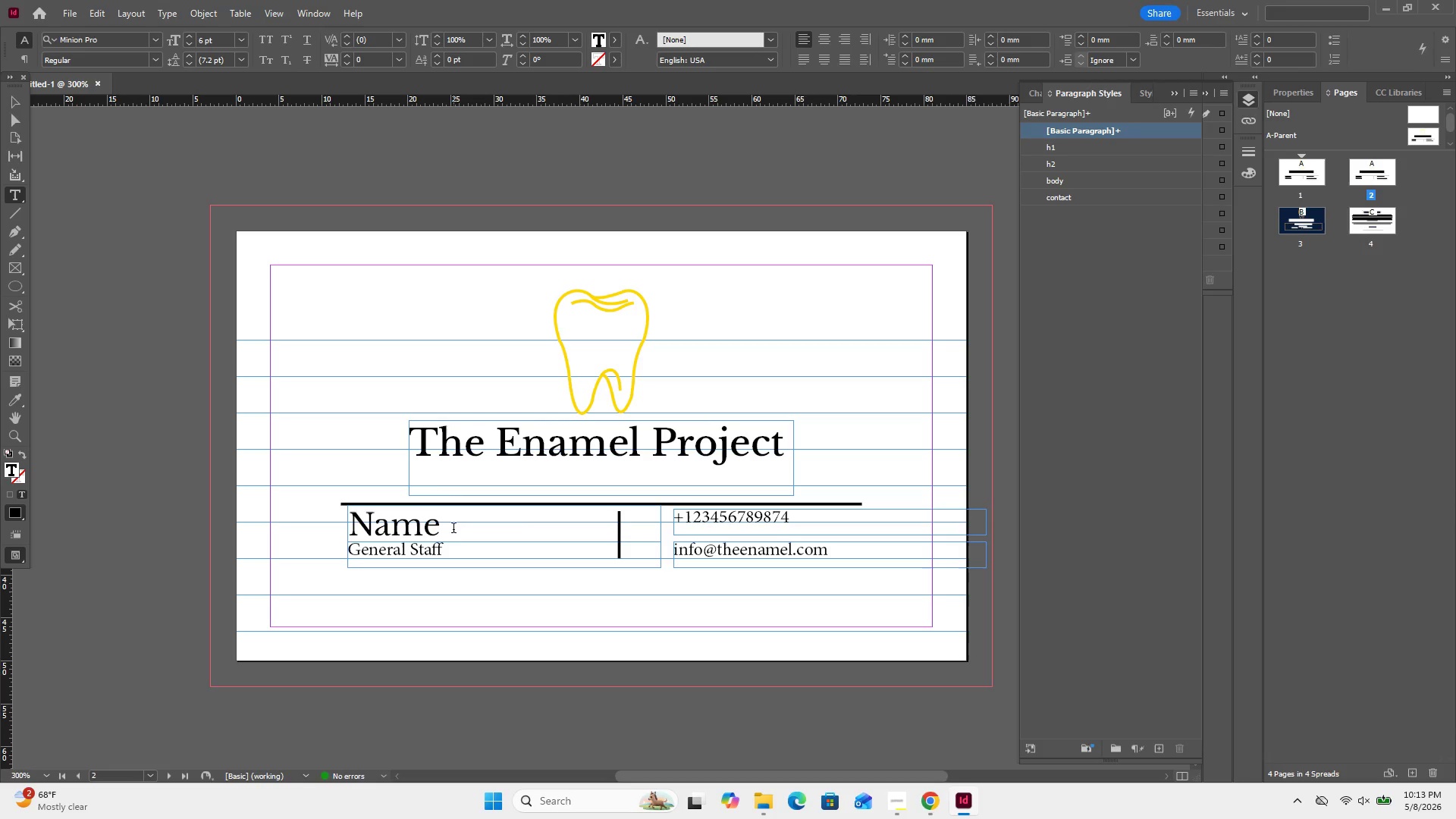 
key(Control+A)
 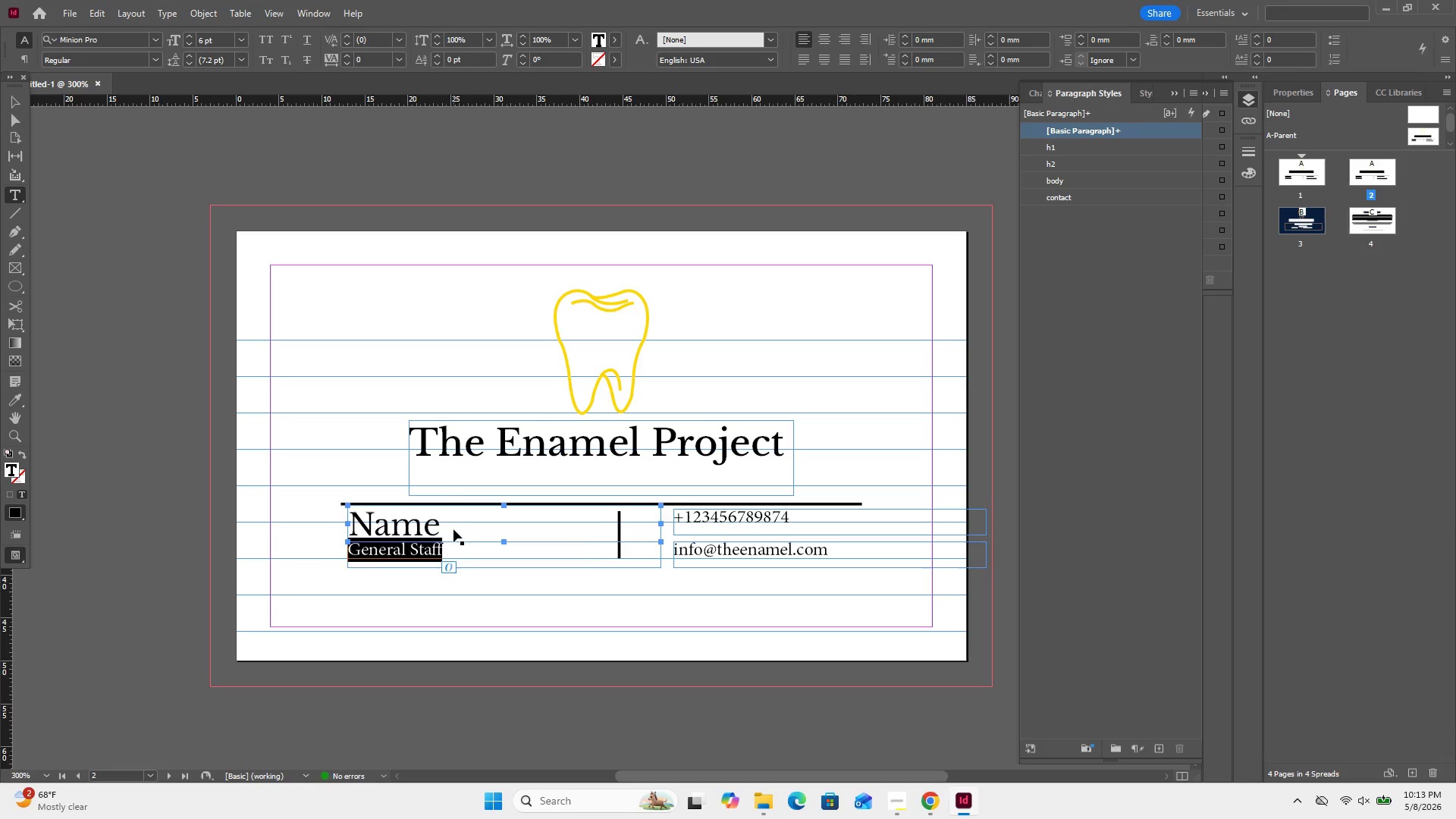 
key(Control+V)
 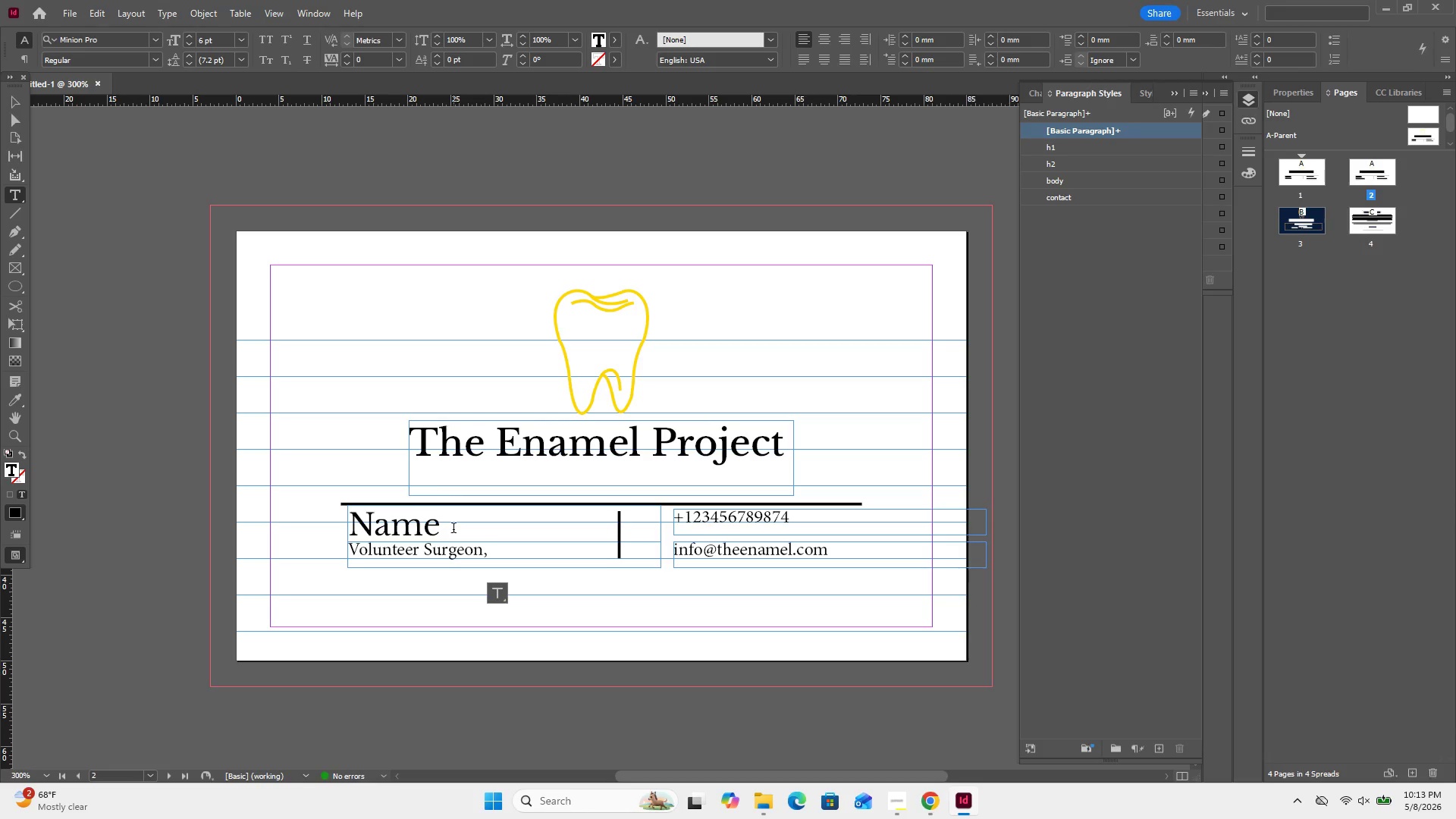 
key(Backspace)
 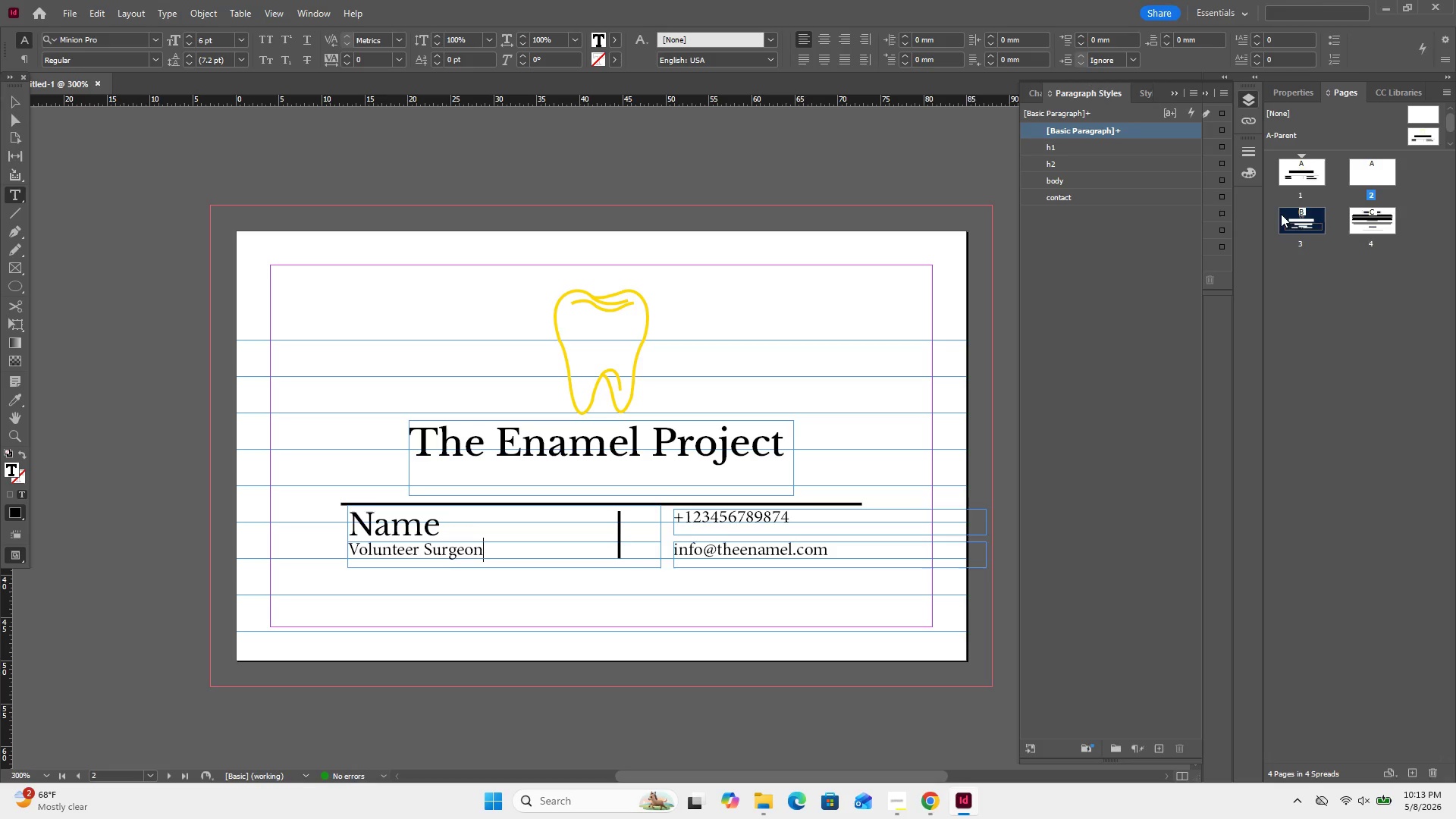 
double_click([1310, 221])
 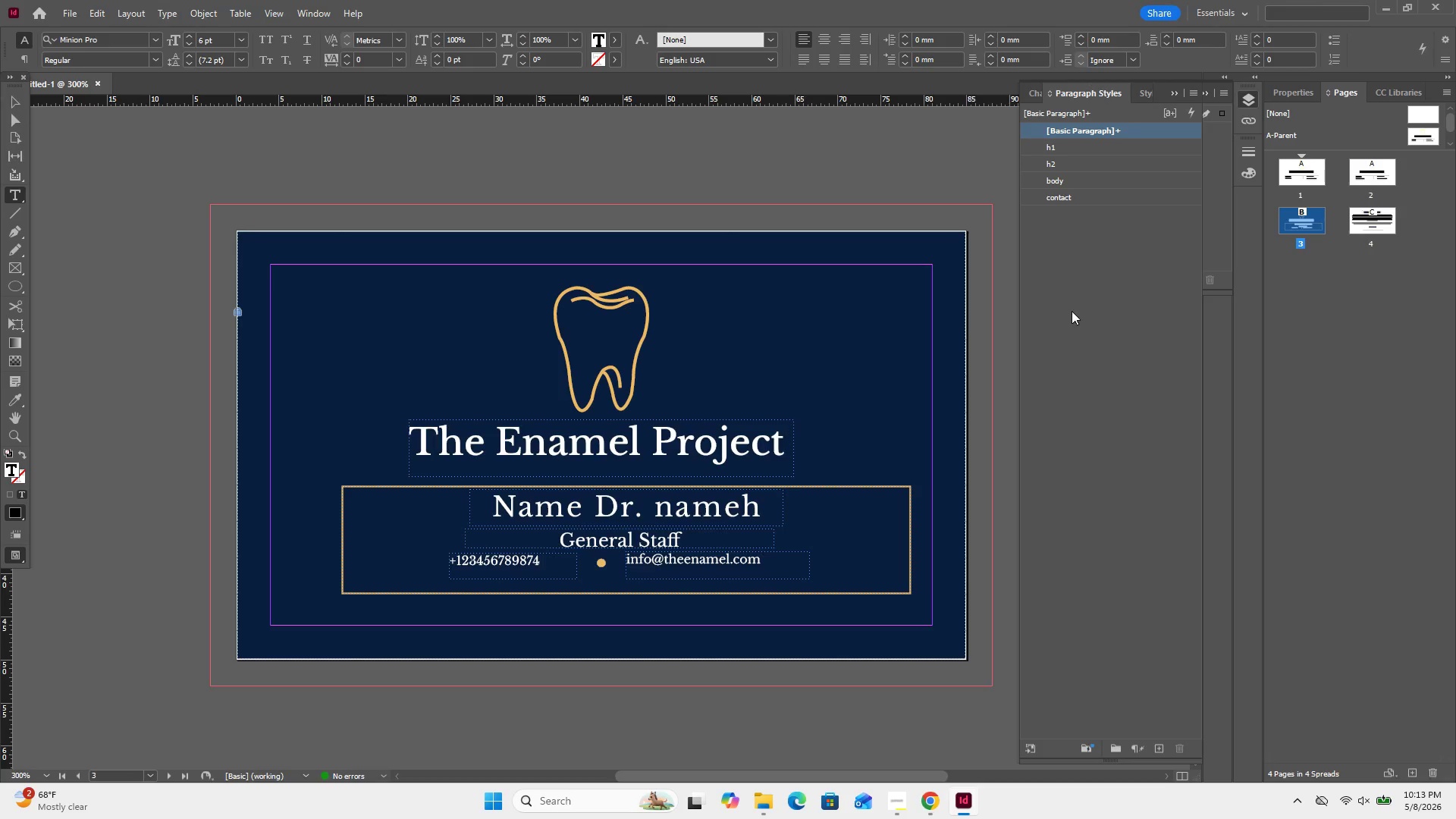 
scroll: coordinate [1089, 303], scroll_direction: down, amount: 1.0
 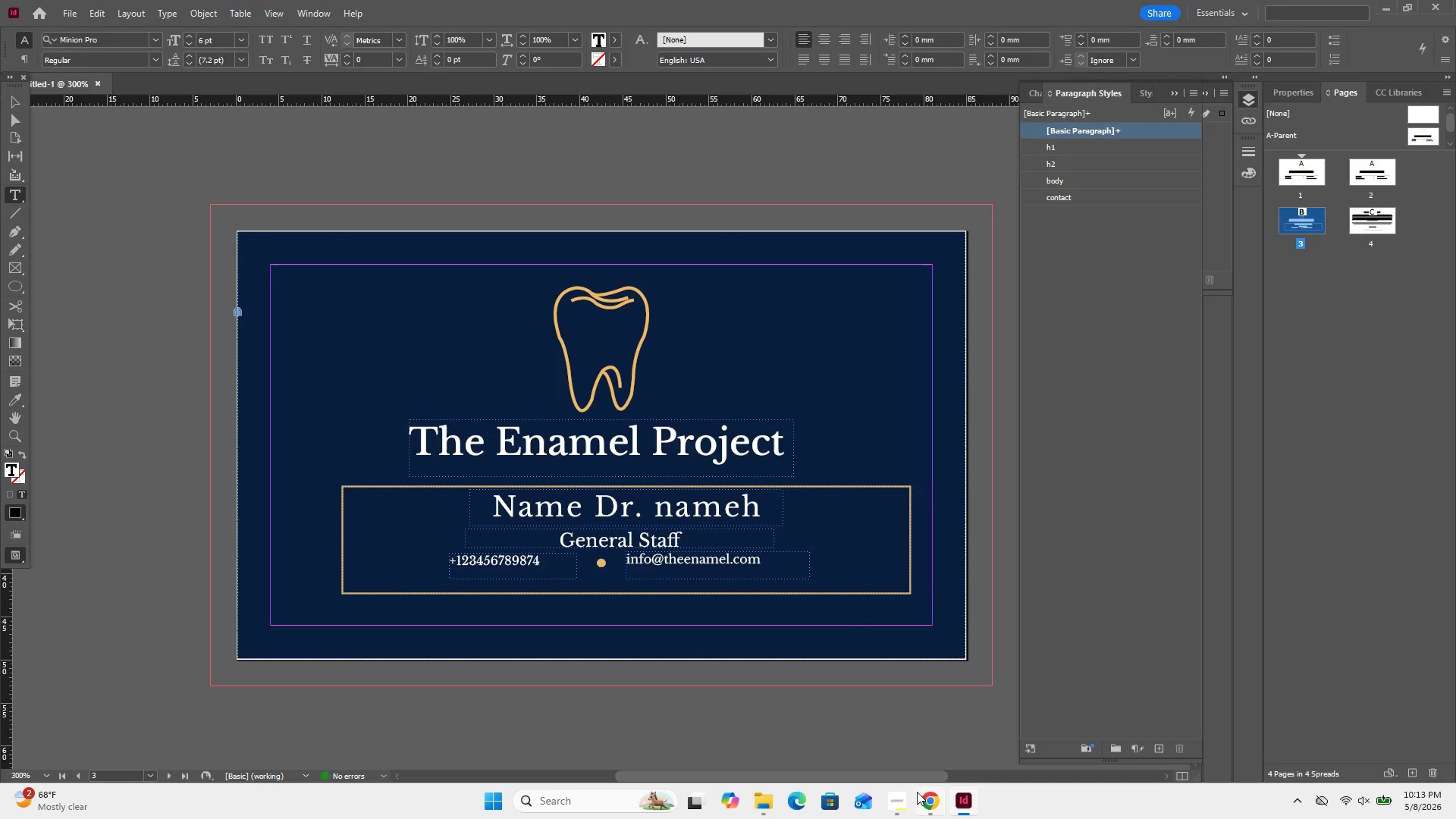 
left_click([923, 799])
 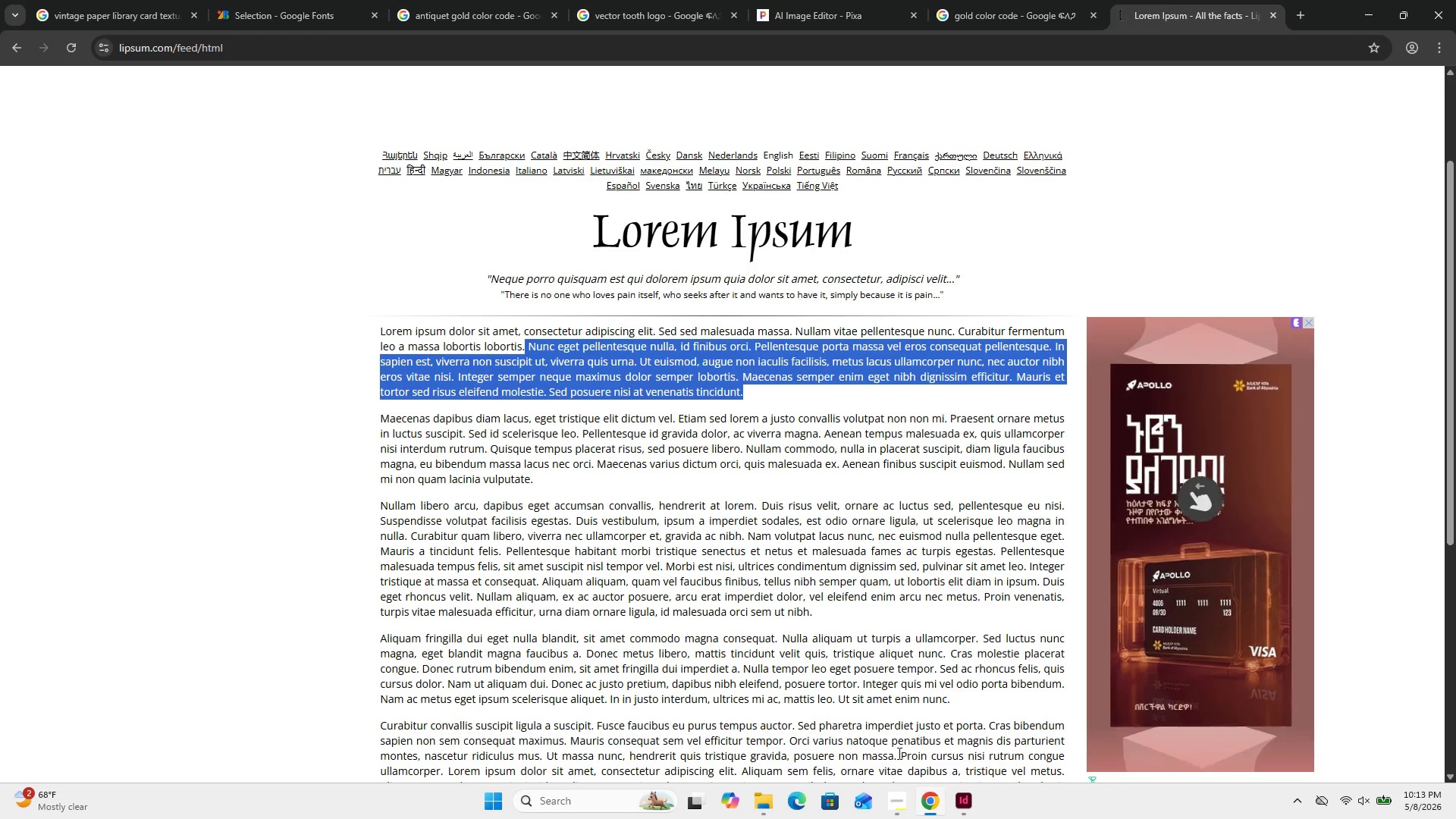 
left_click([893, 799])